 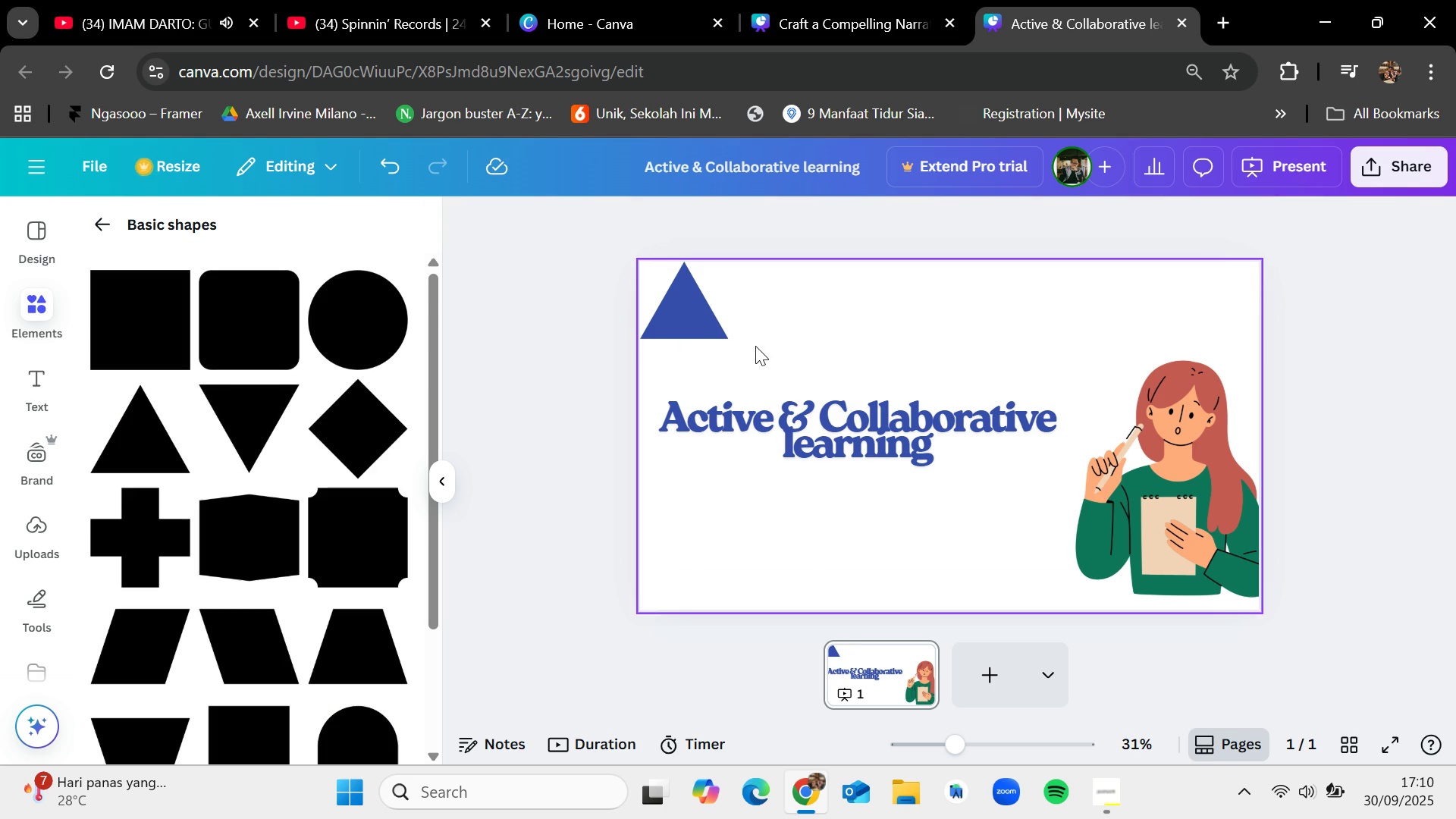 
left_click([661, 282])
 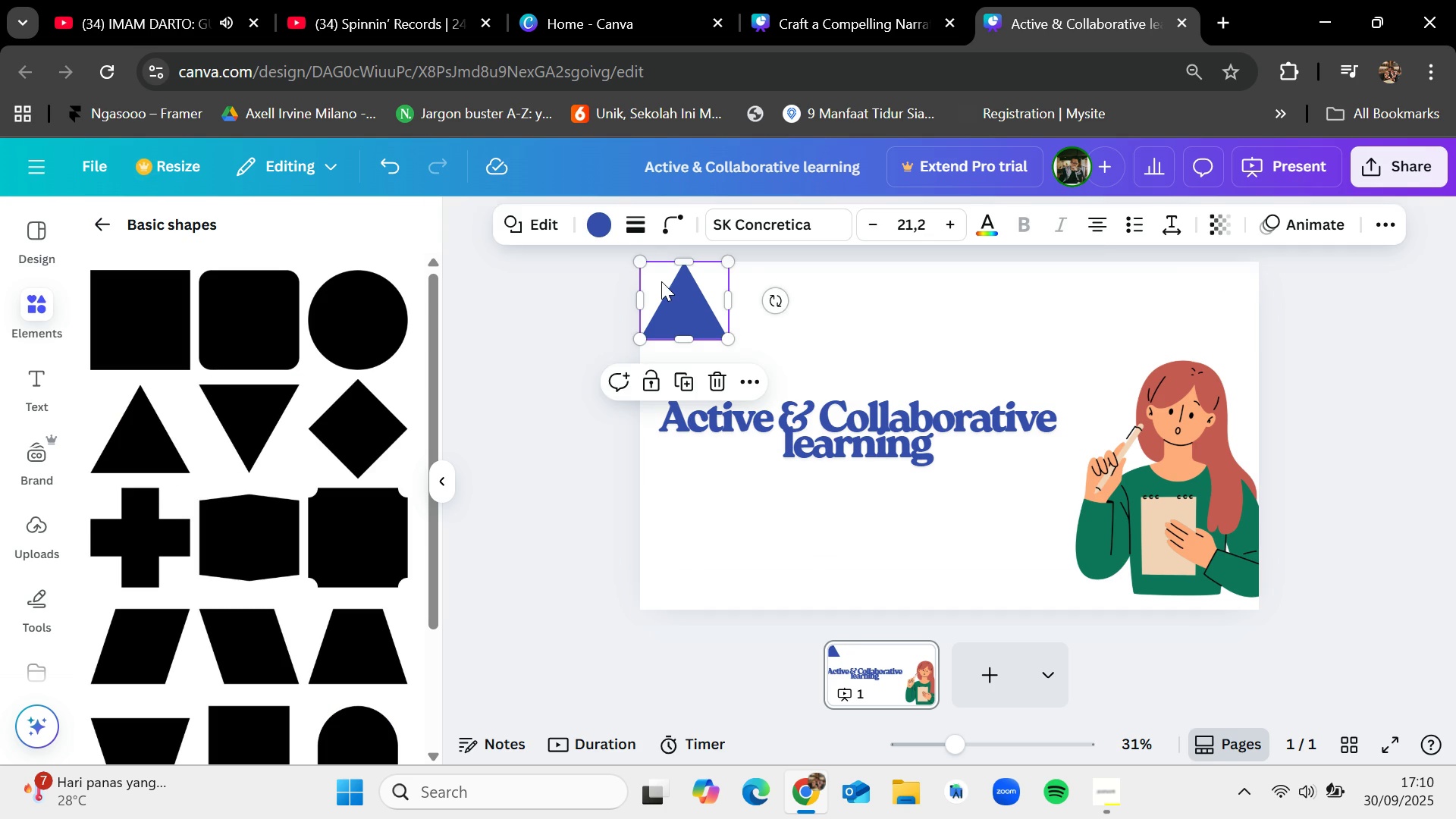 
key(Backspace)
 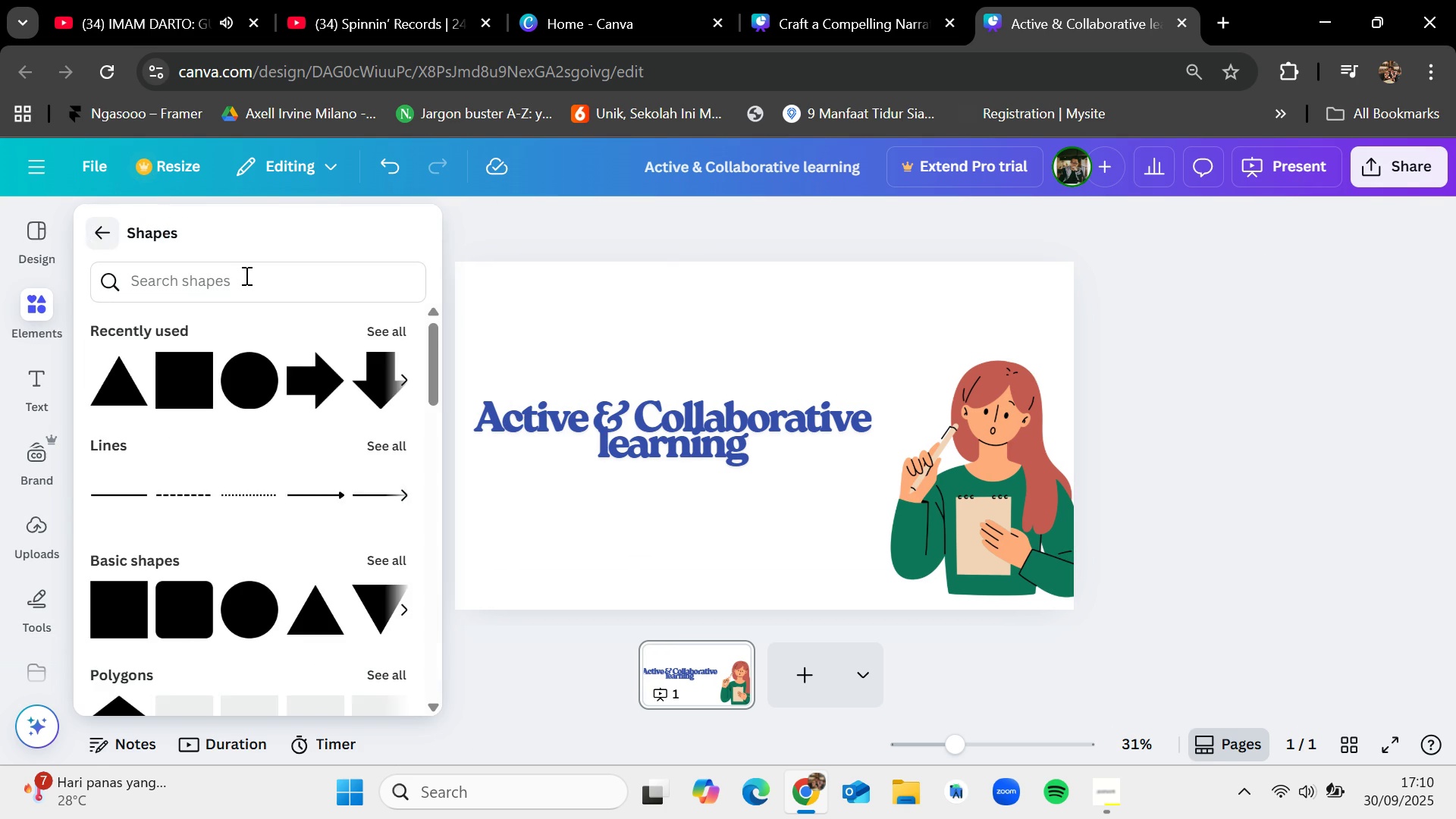 
left_click([102, 215])
 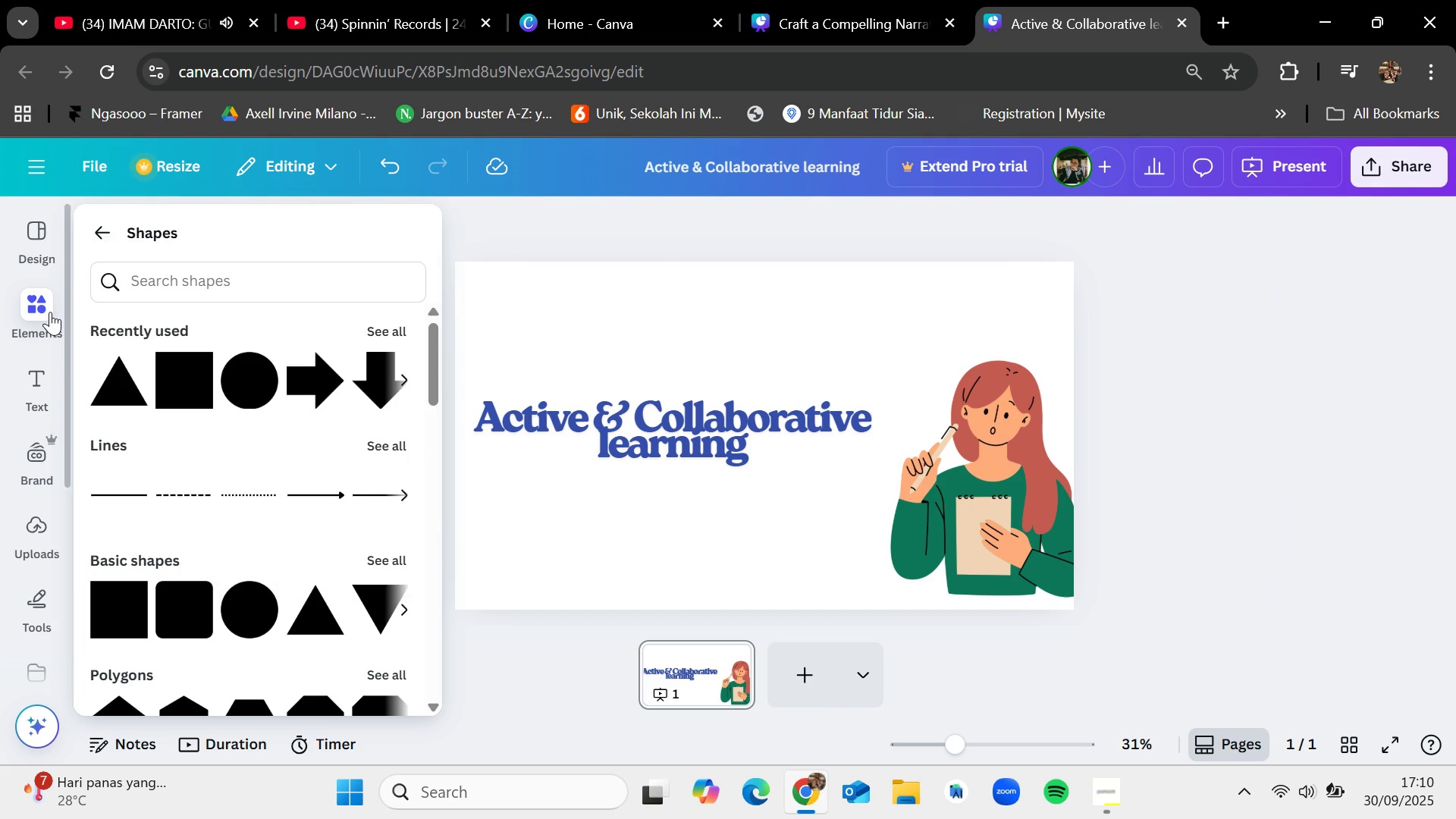 
left_click([50, 312])
 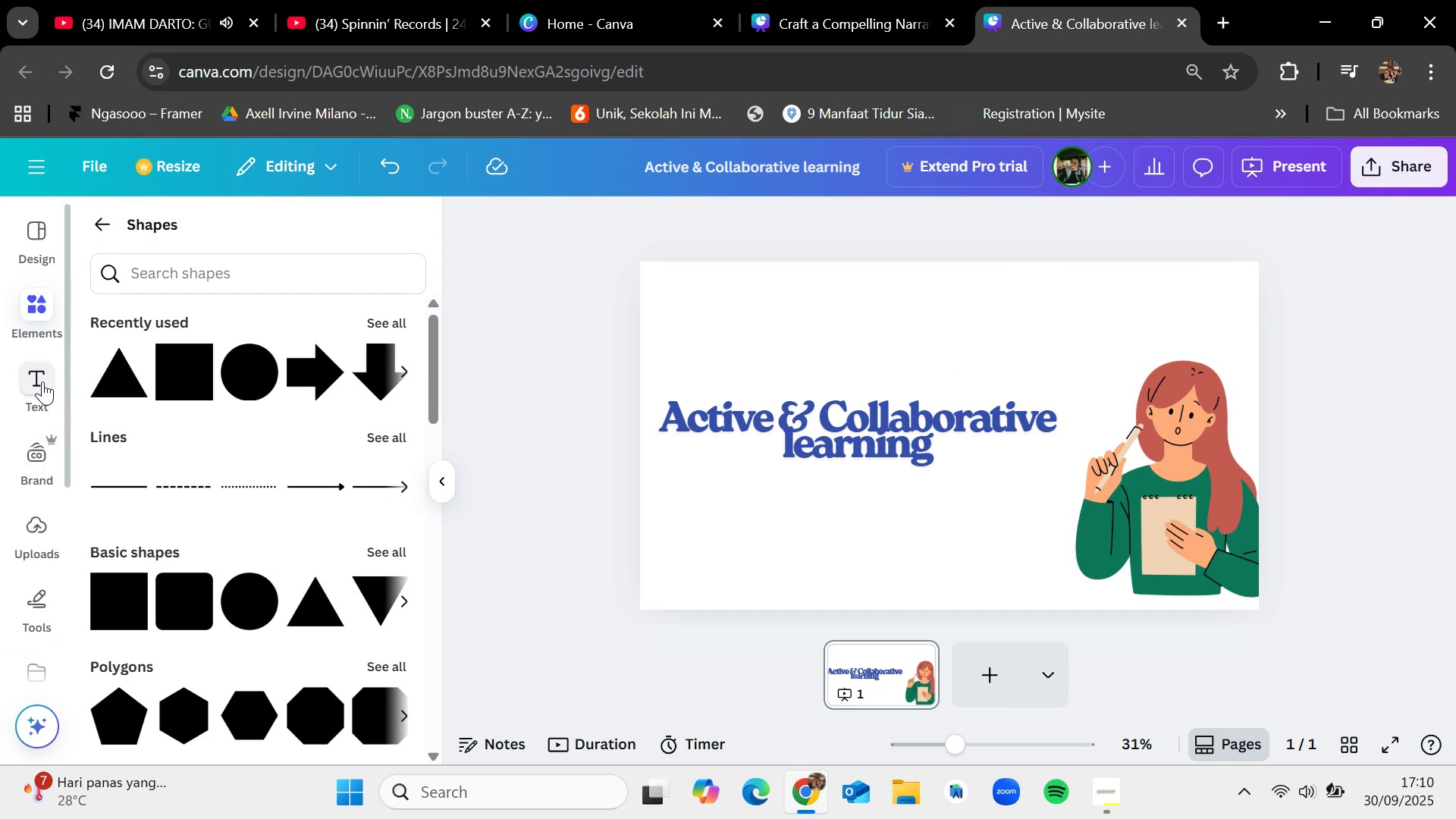 
left_click([42, 381])
 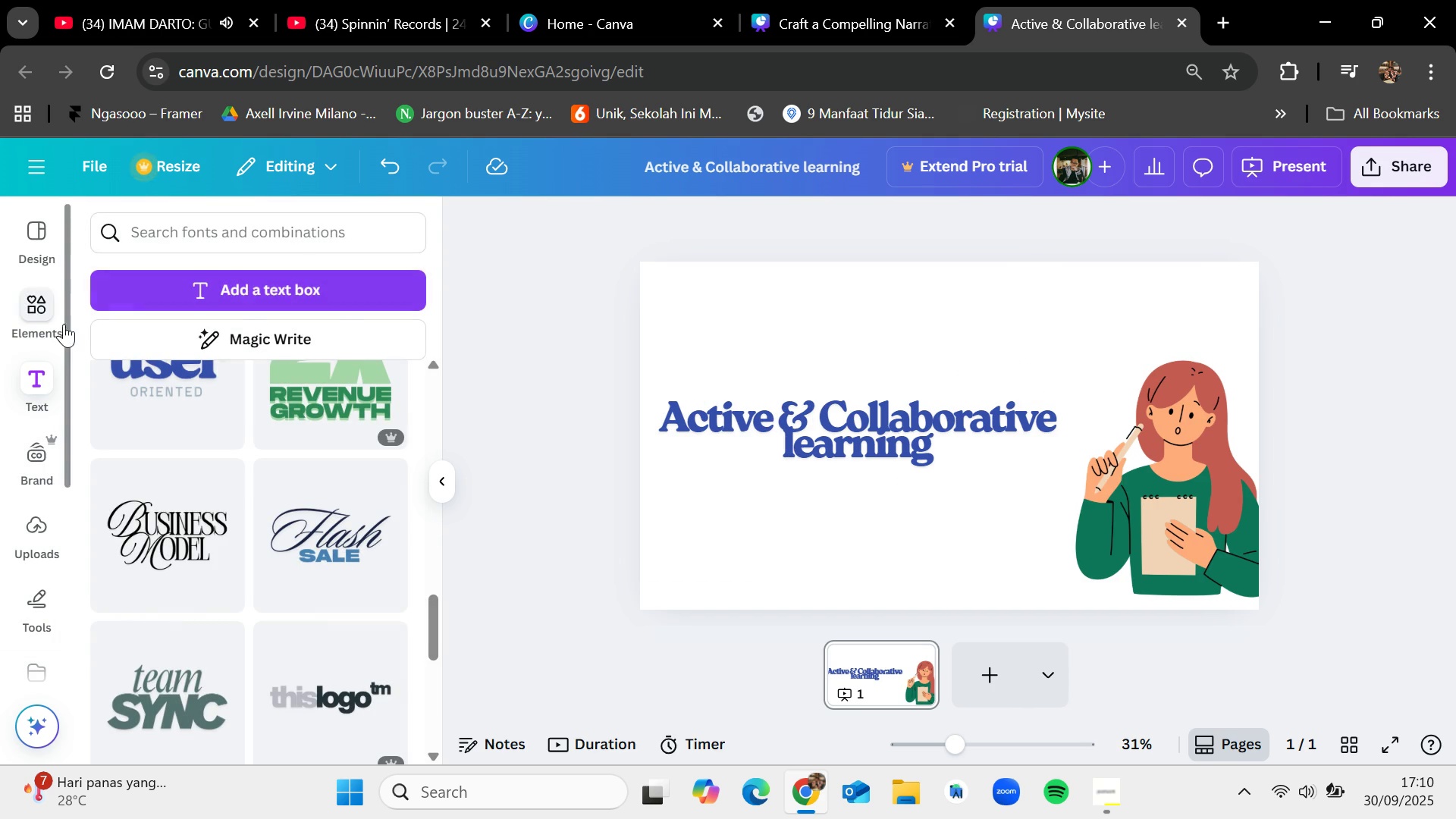 
left_click([36, 313])
 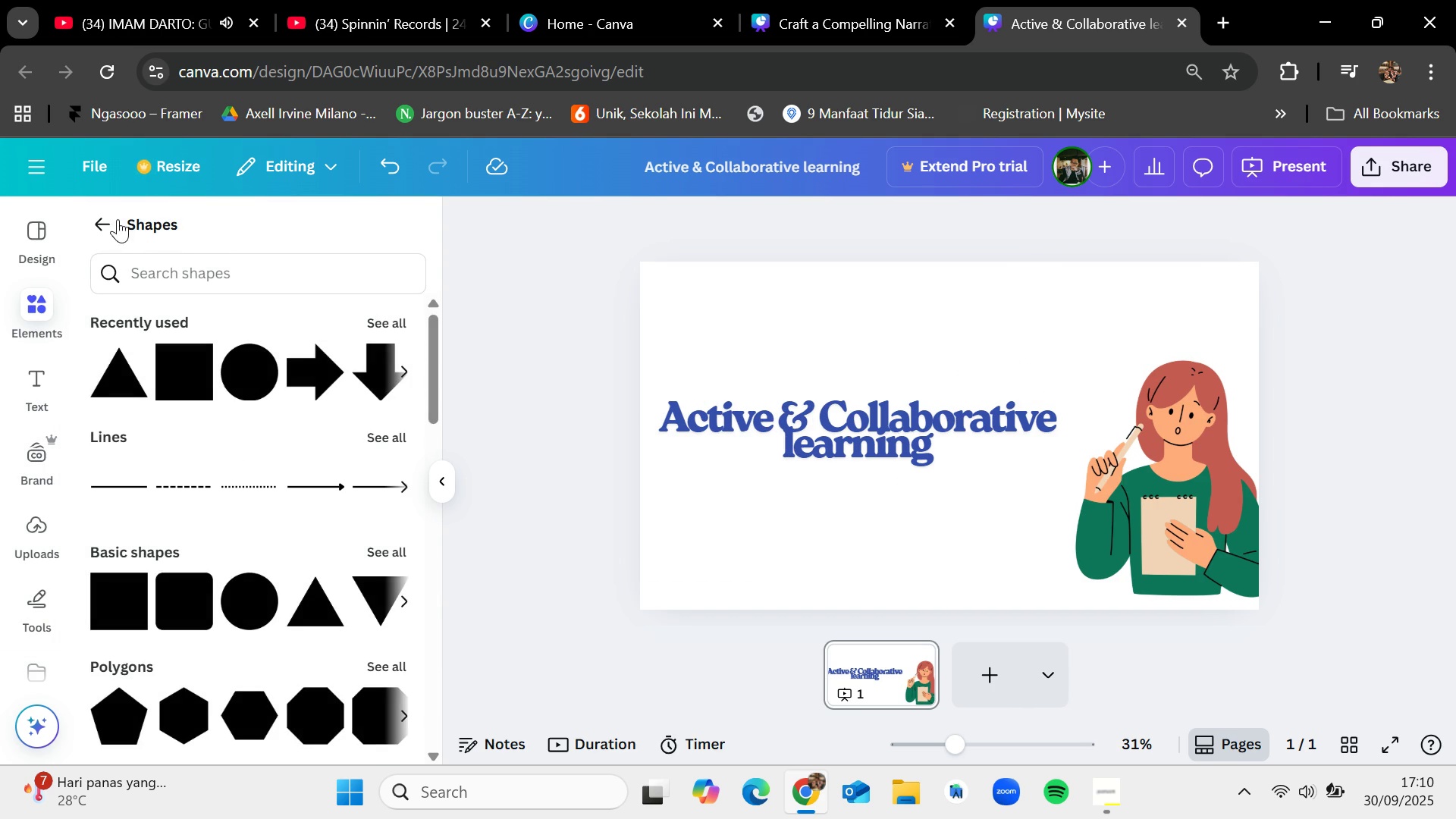 
left_click([116, 217])
 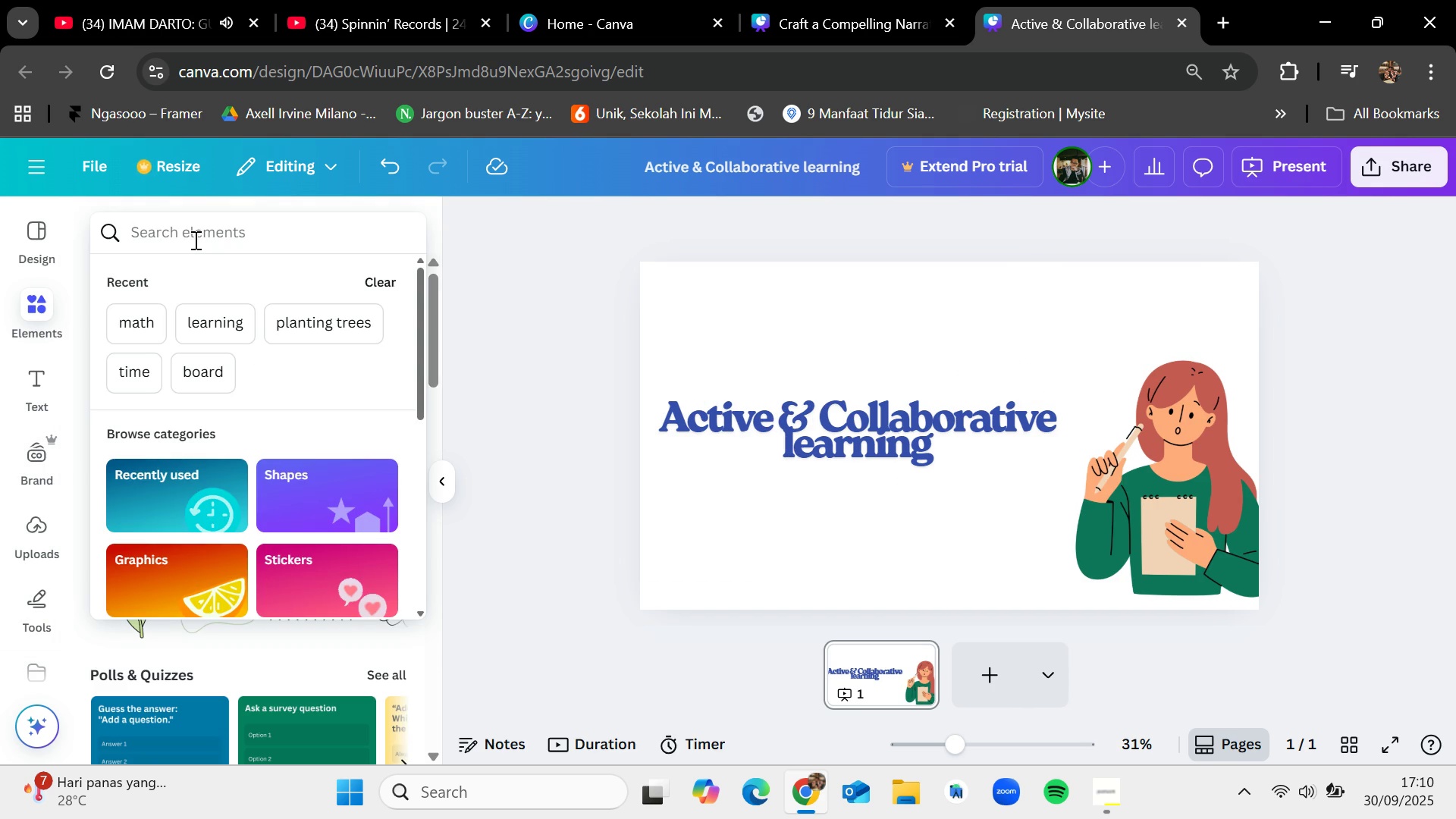 
type(active)
 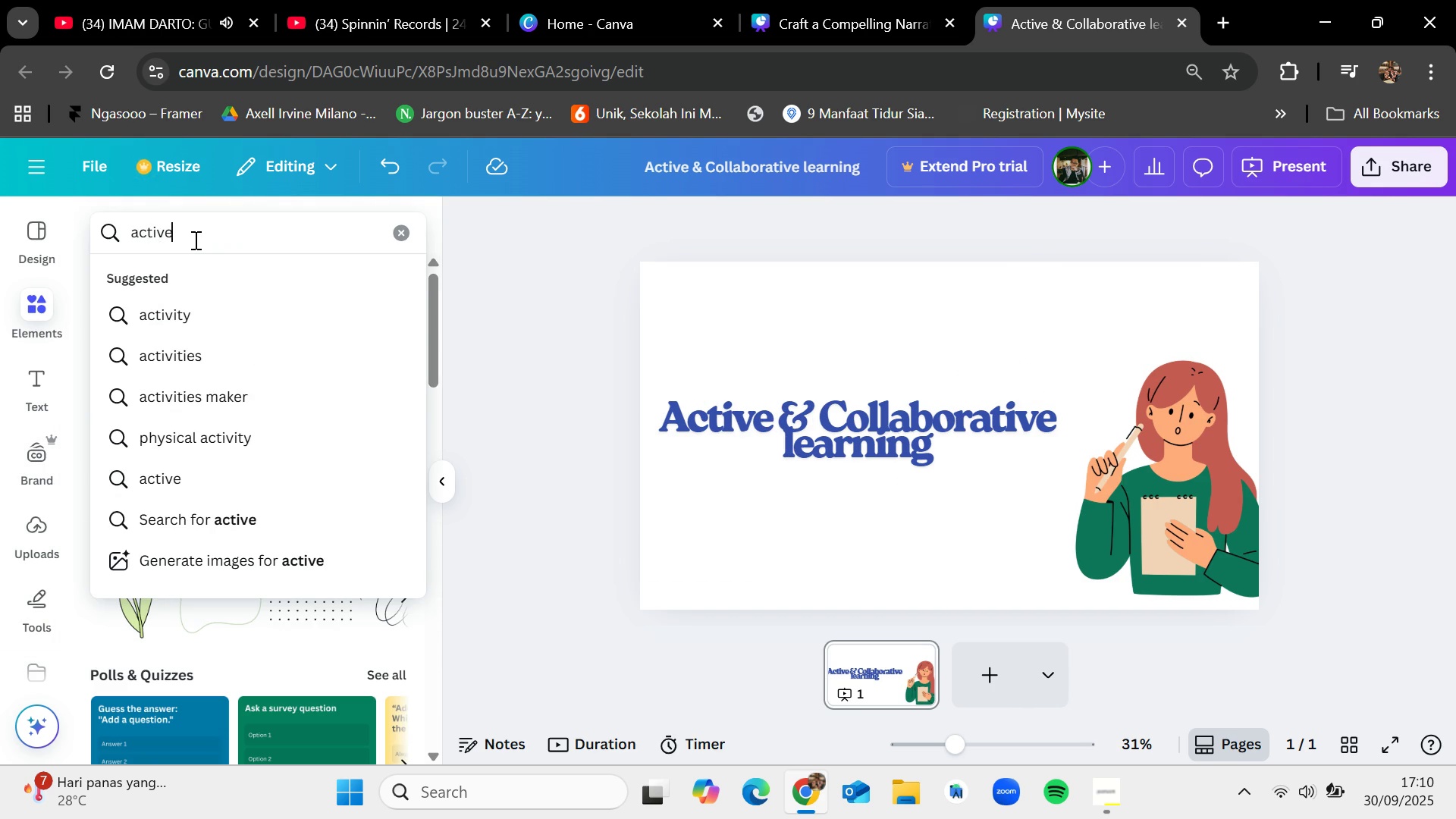 
key(Enter)
 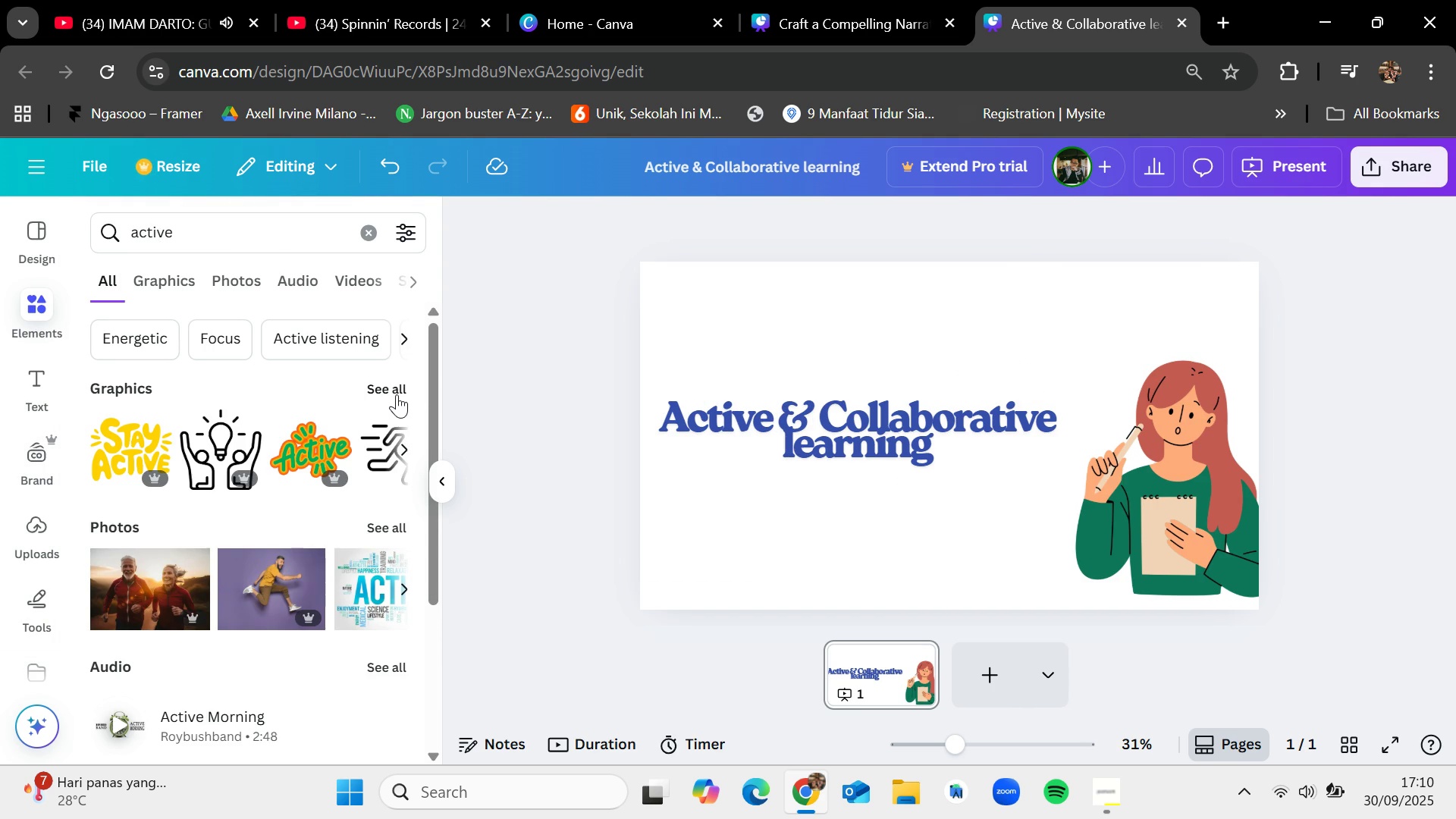 
left_click([397, 391])
 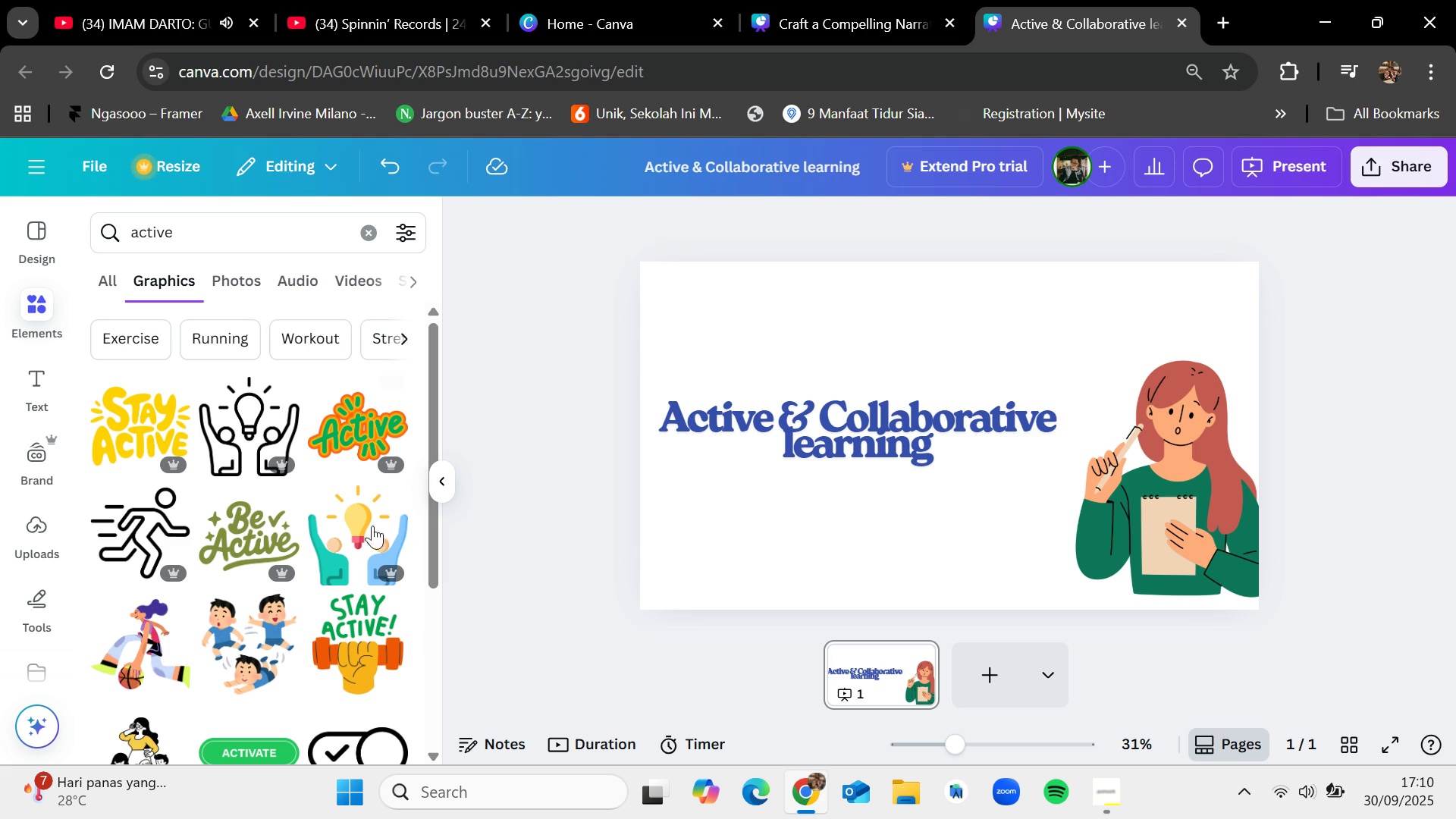 
scroll: coordinate [342, 589], scroll_direction: down, amount: 2.0